 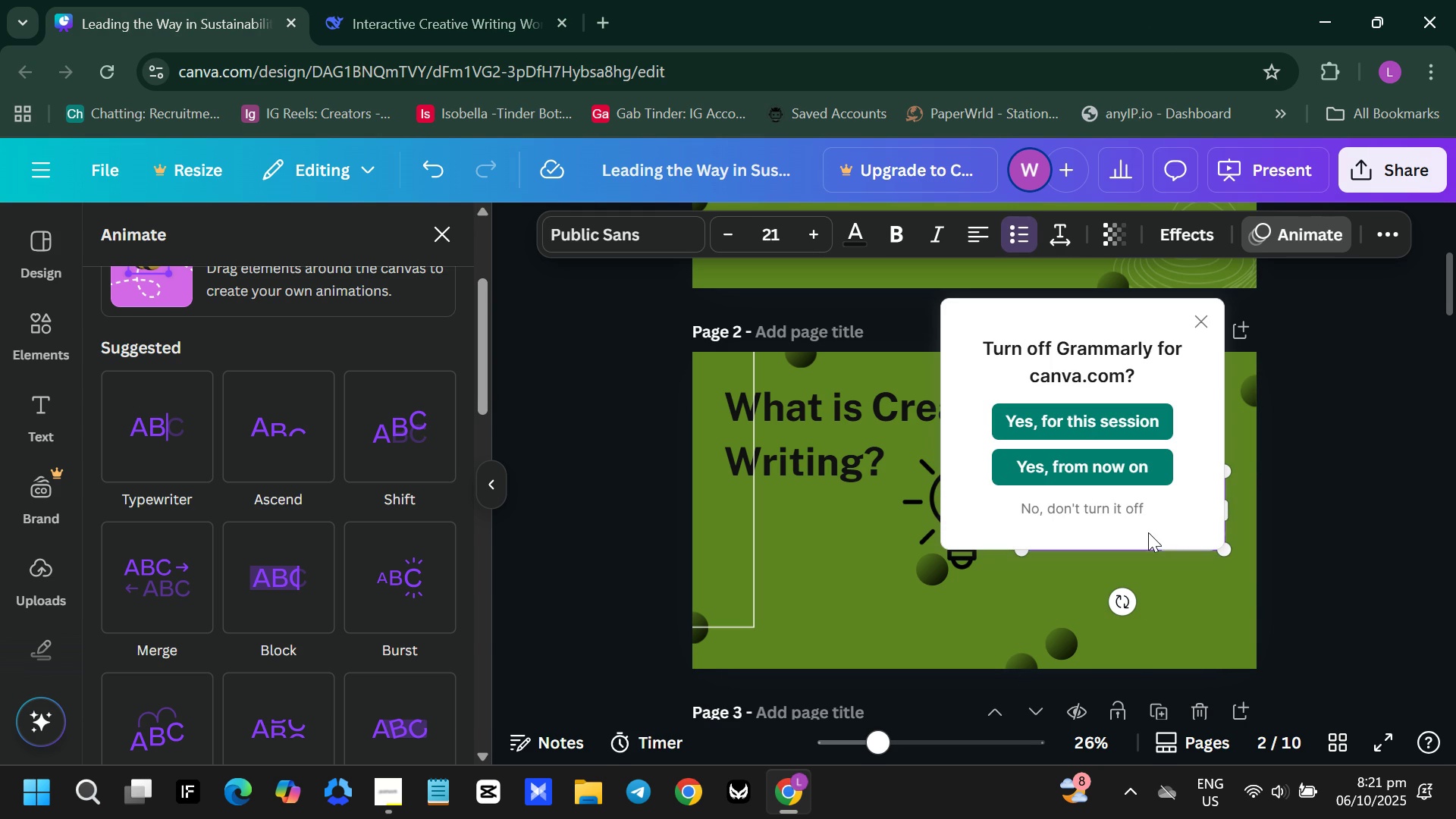 
triple_click([1148, 532])
 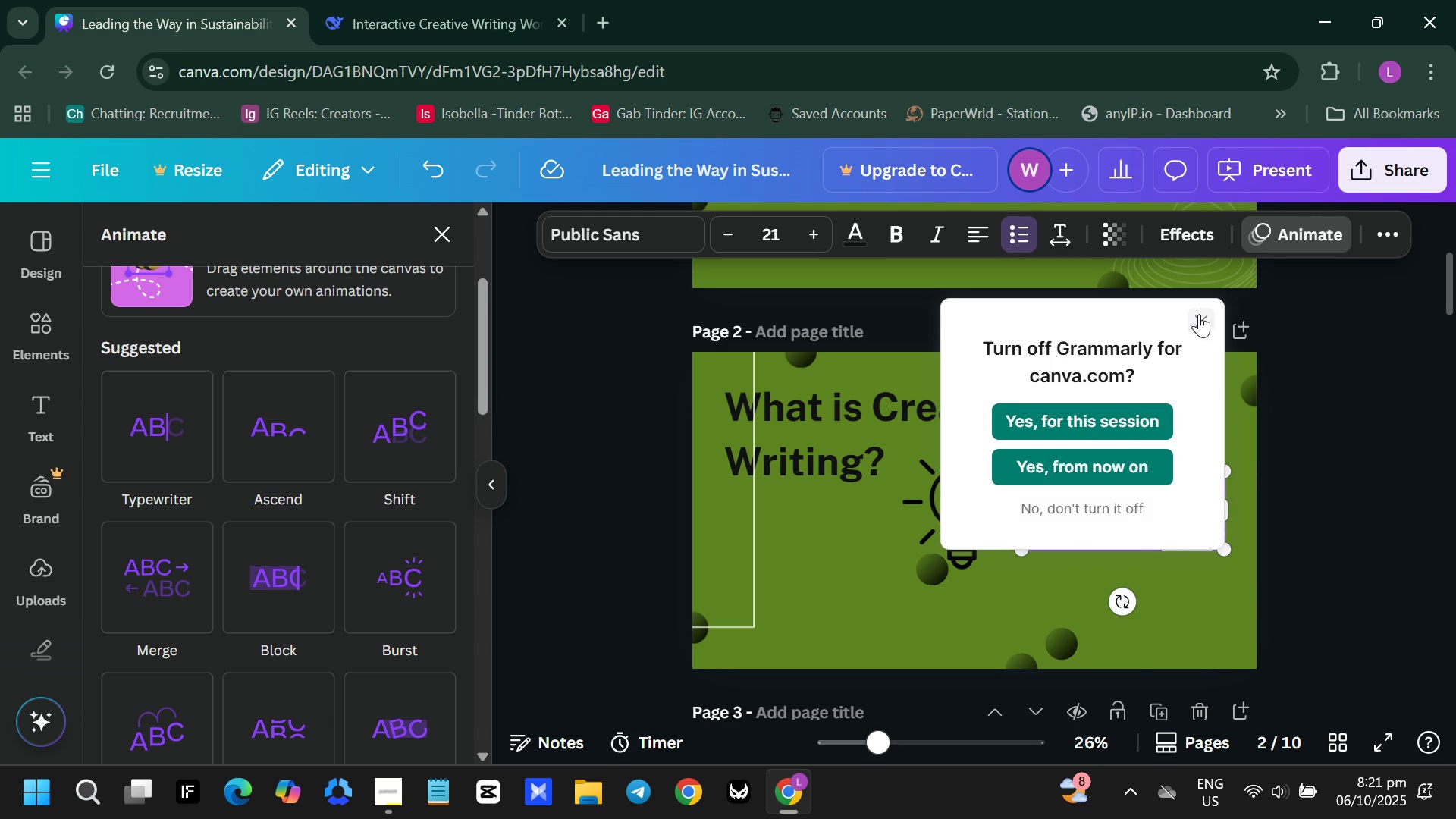 
left_click([1203, 307])
 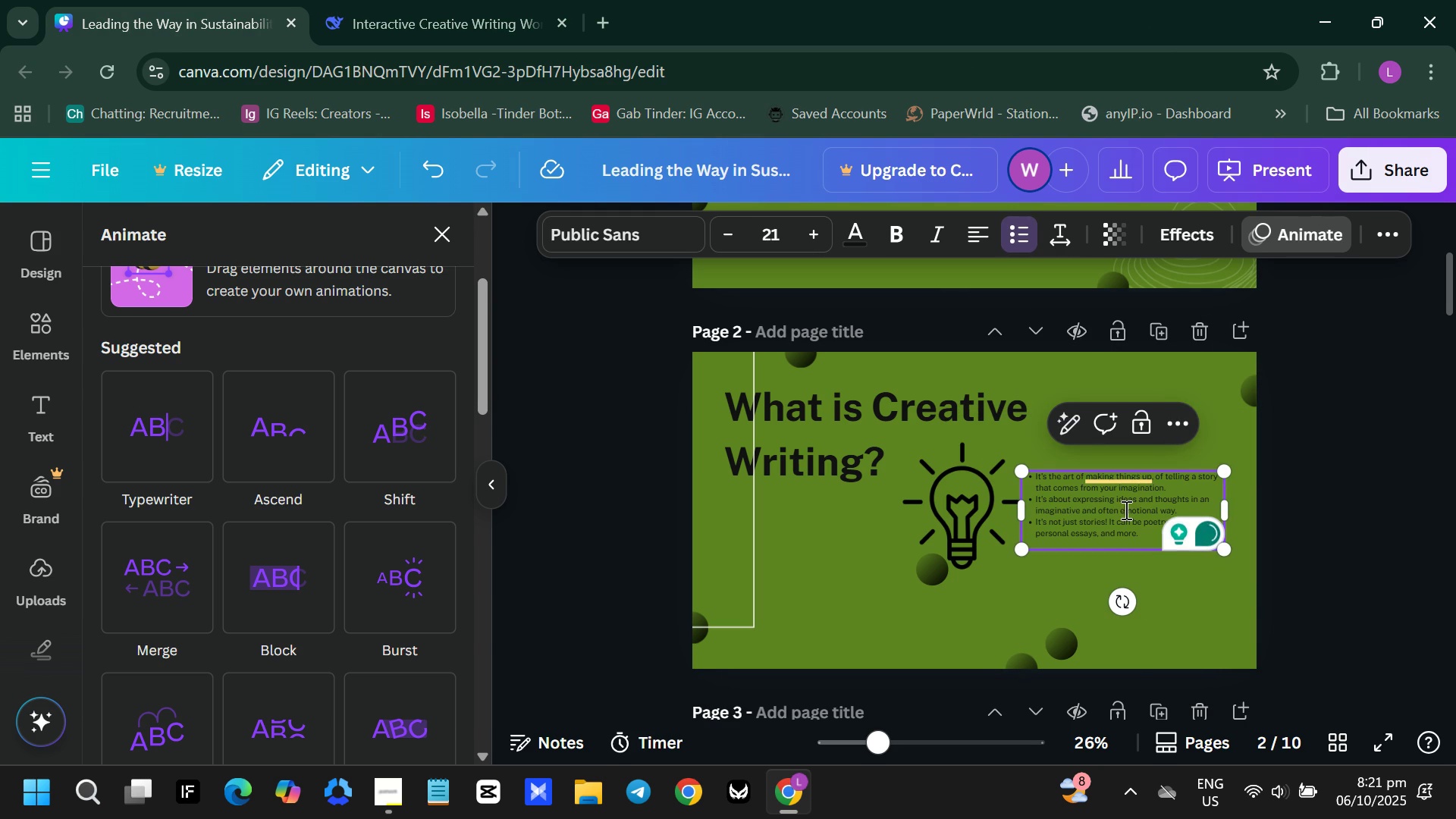 
double_click([1125, 510])
 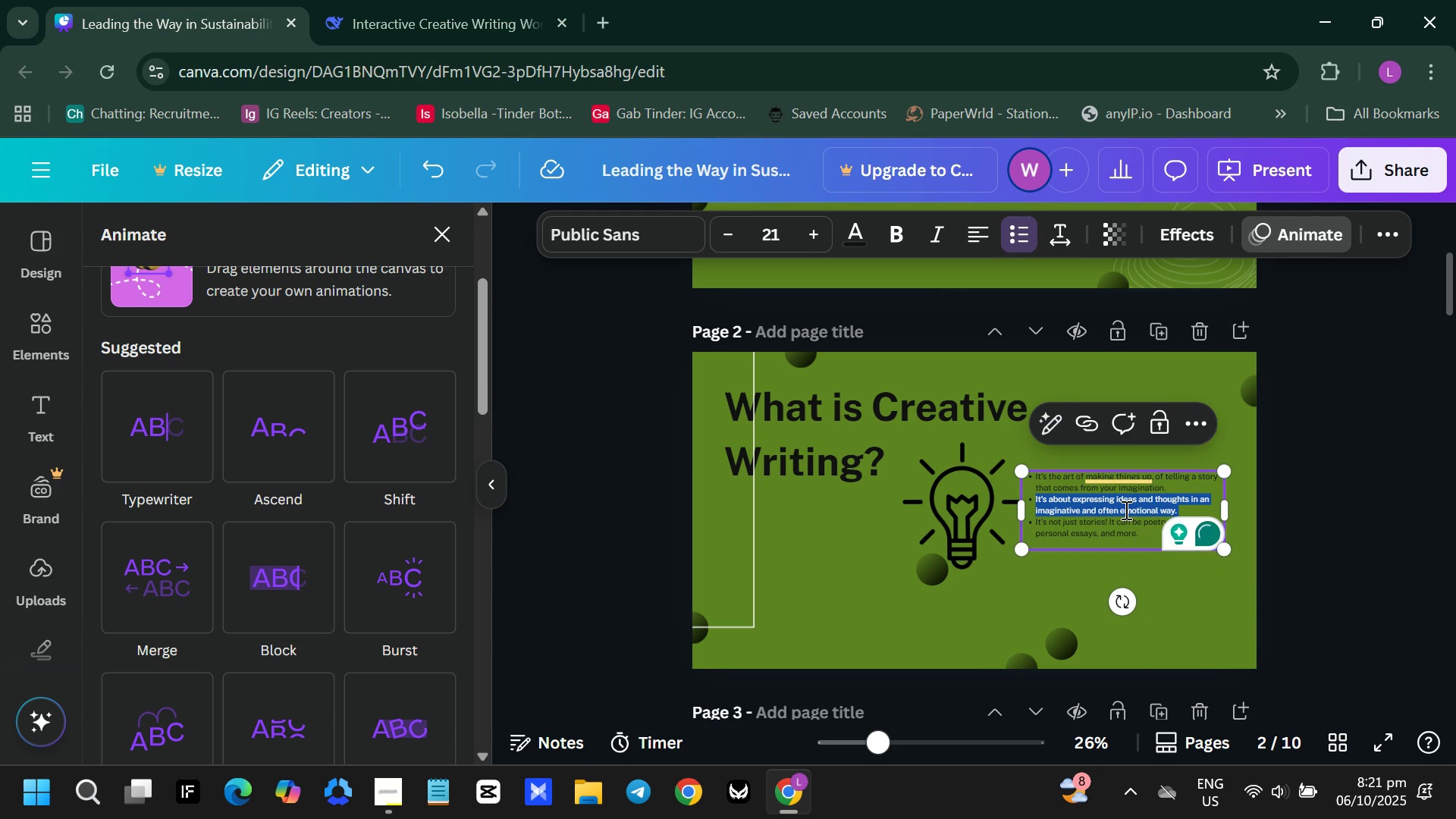 
triple_click([1125, 510])
 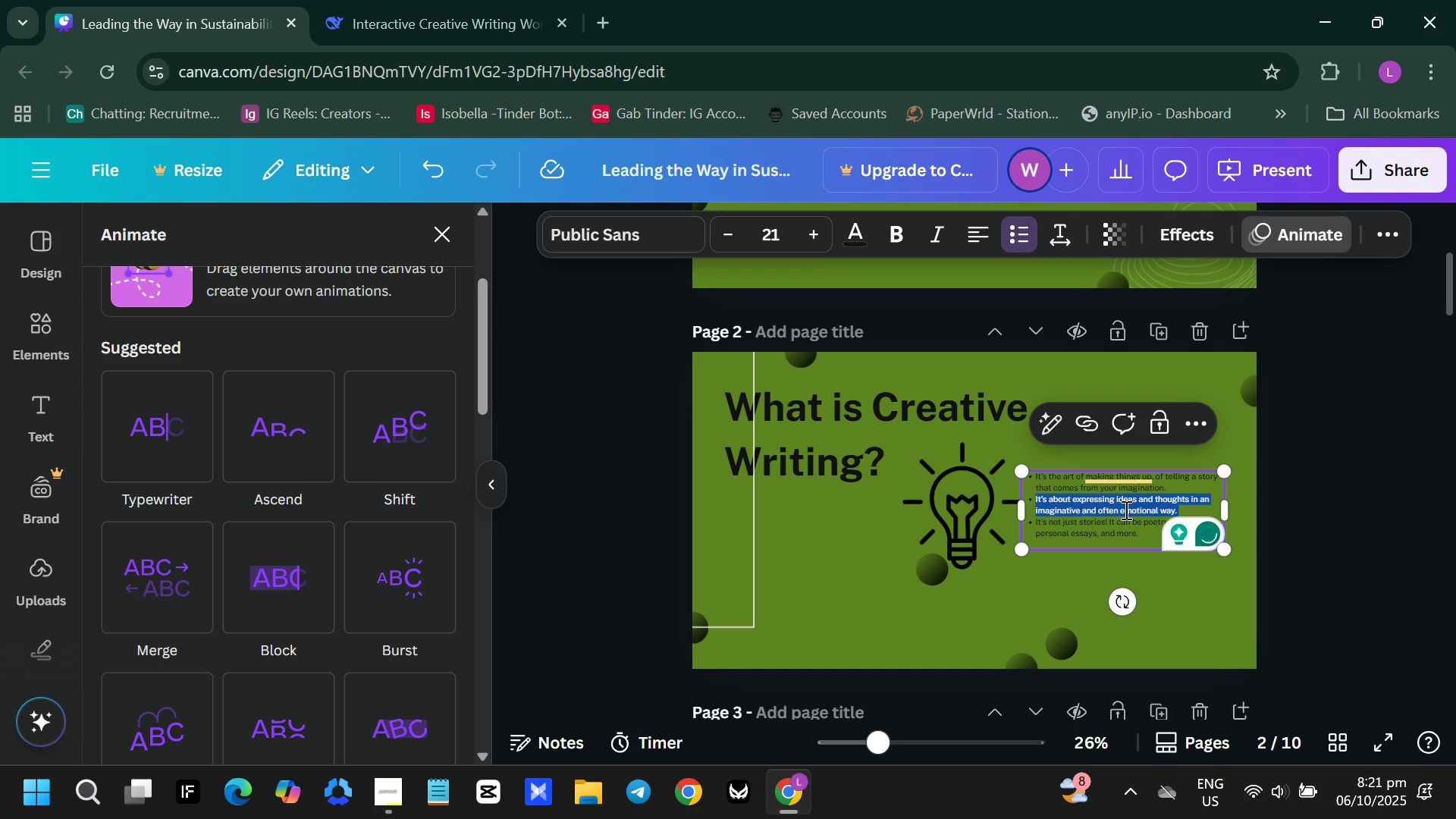 
triple_click([1125, 510])